 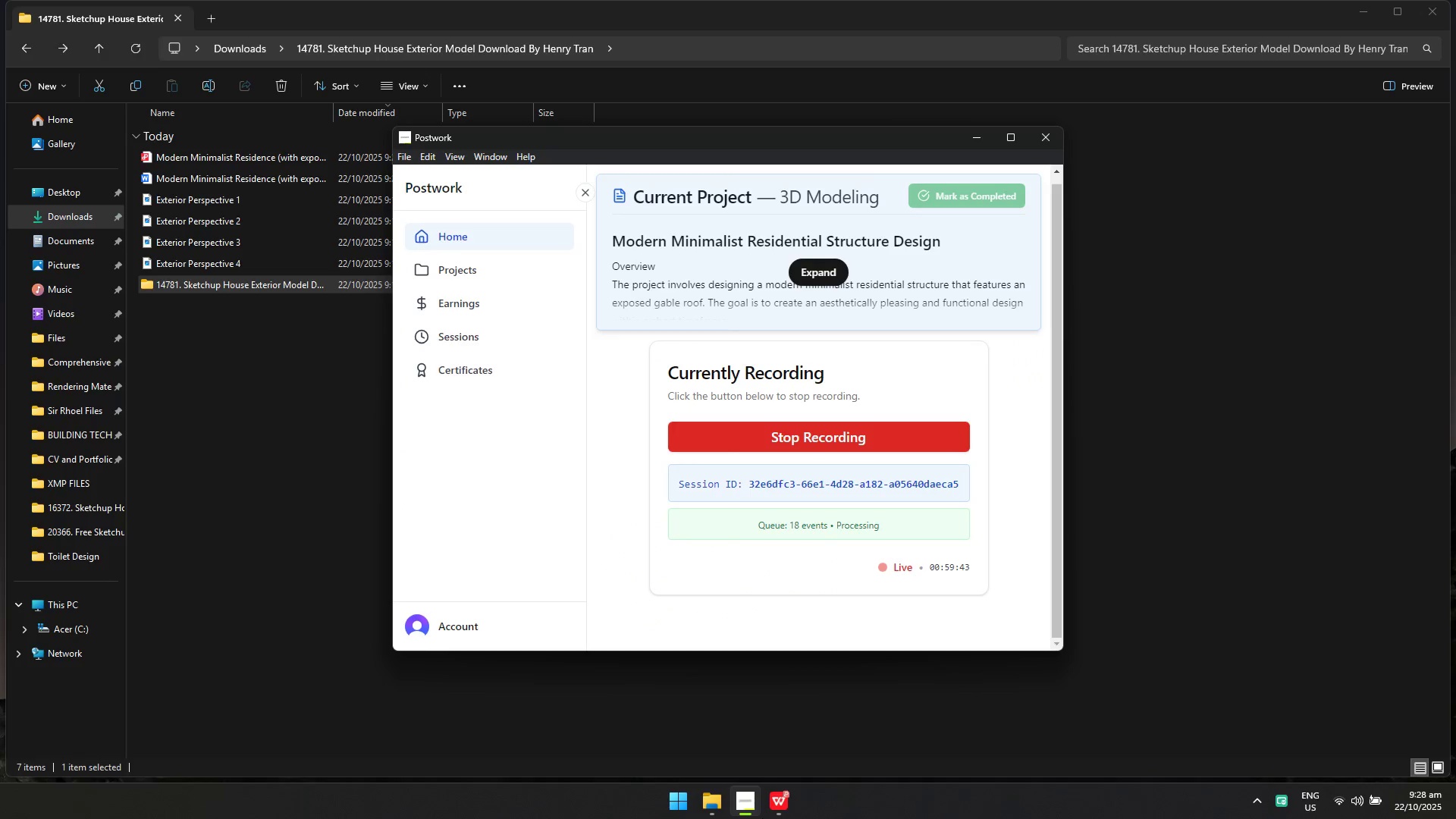 
double_click([762, 818])
 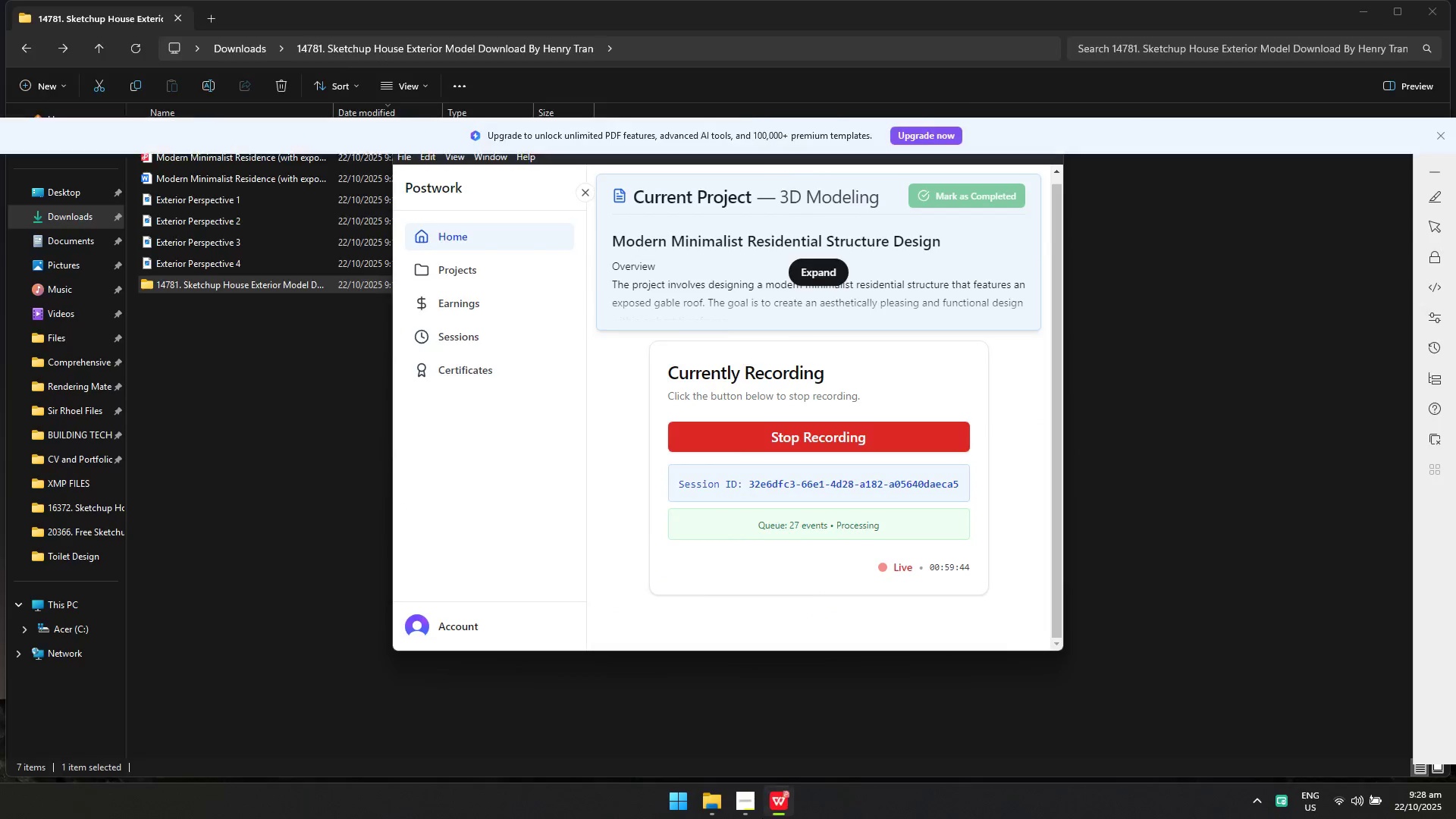 
double_click([762, 818])
 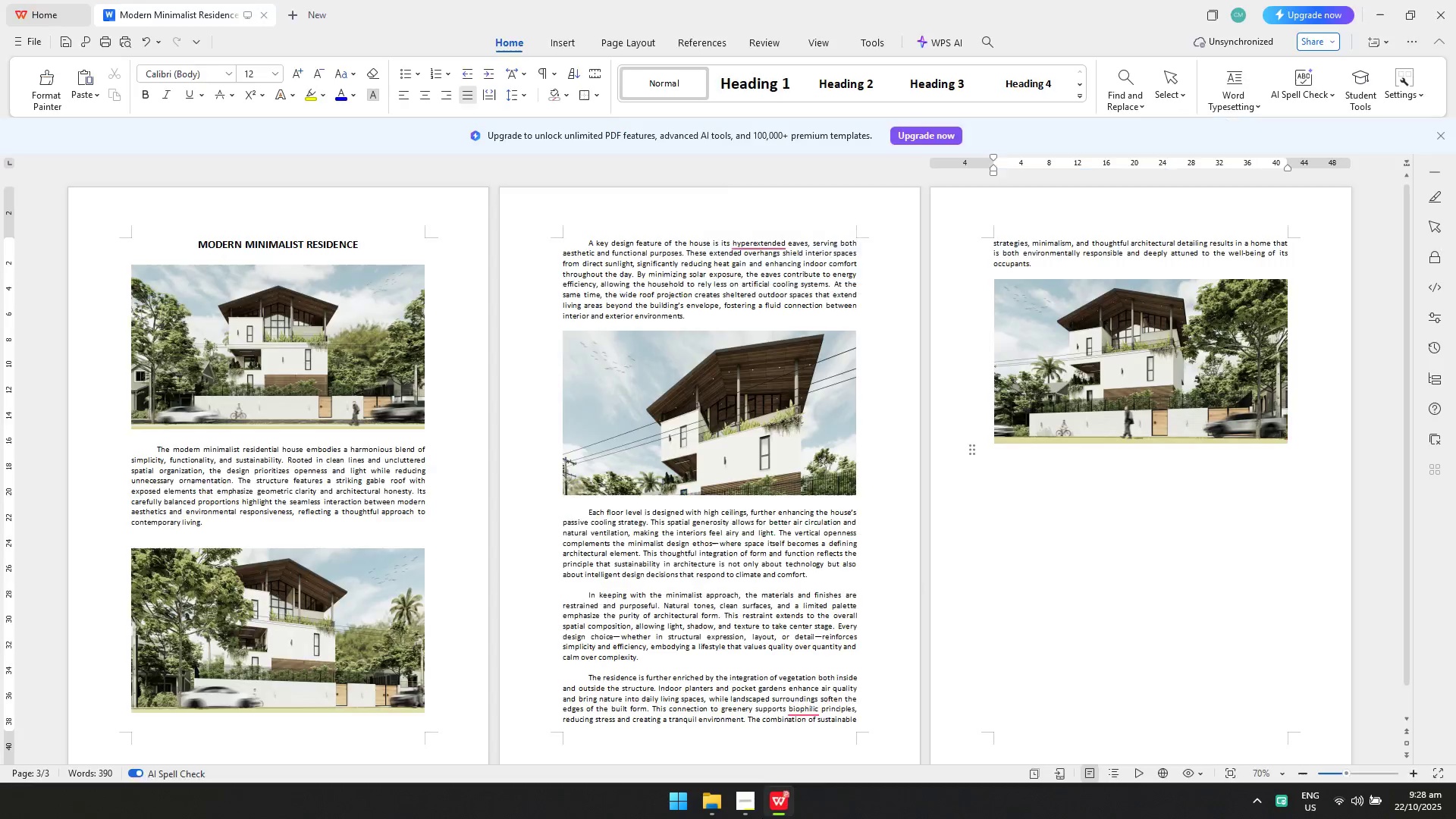 
double_click([762, 818])
 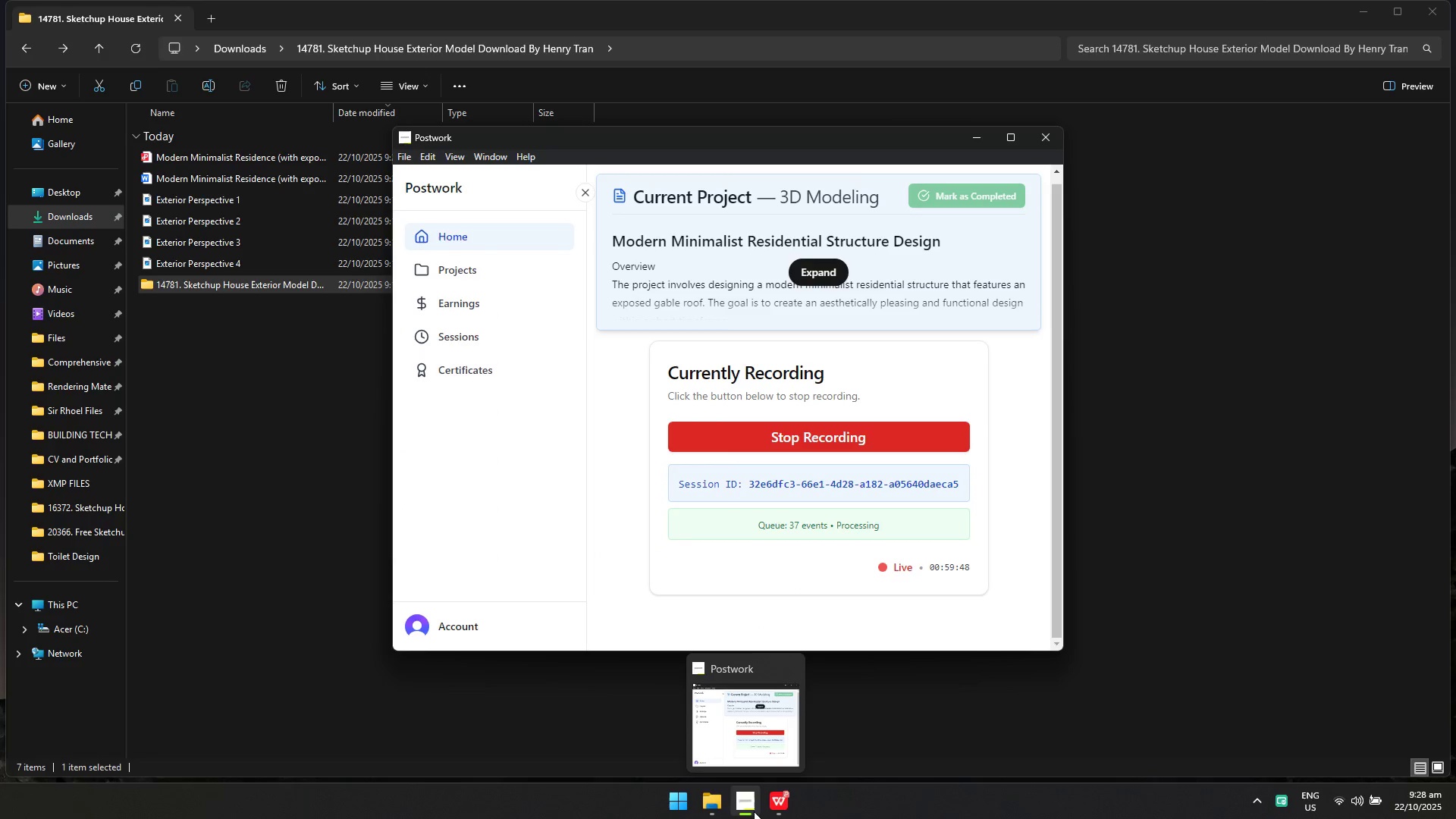 
left_click([770, 811])
 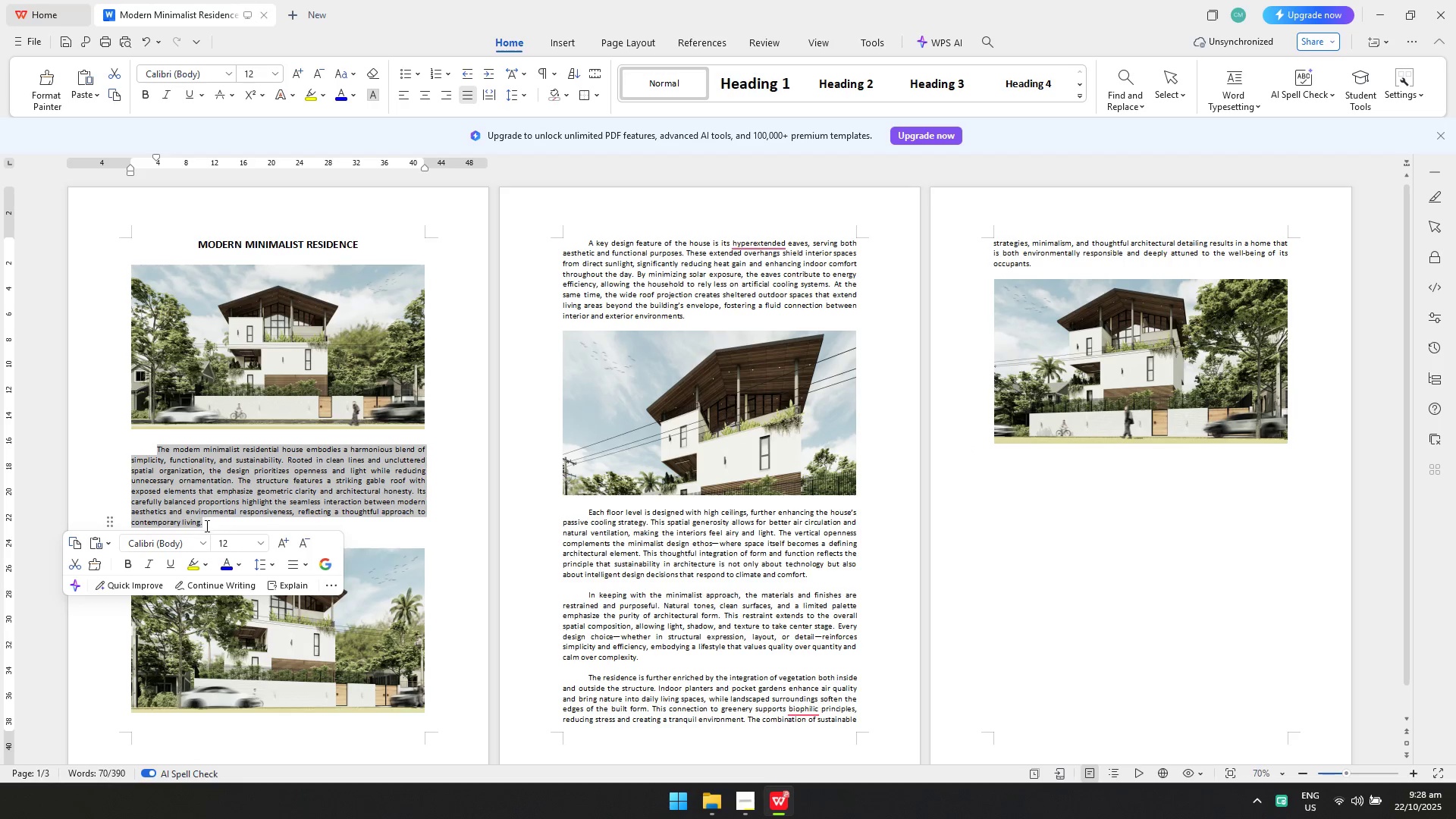 
hold_key(key=ControlLeft, duration=0.5)
 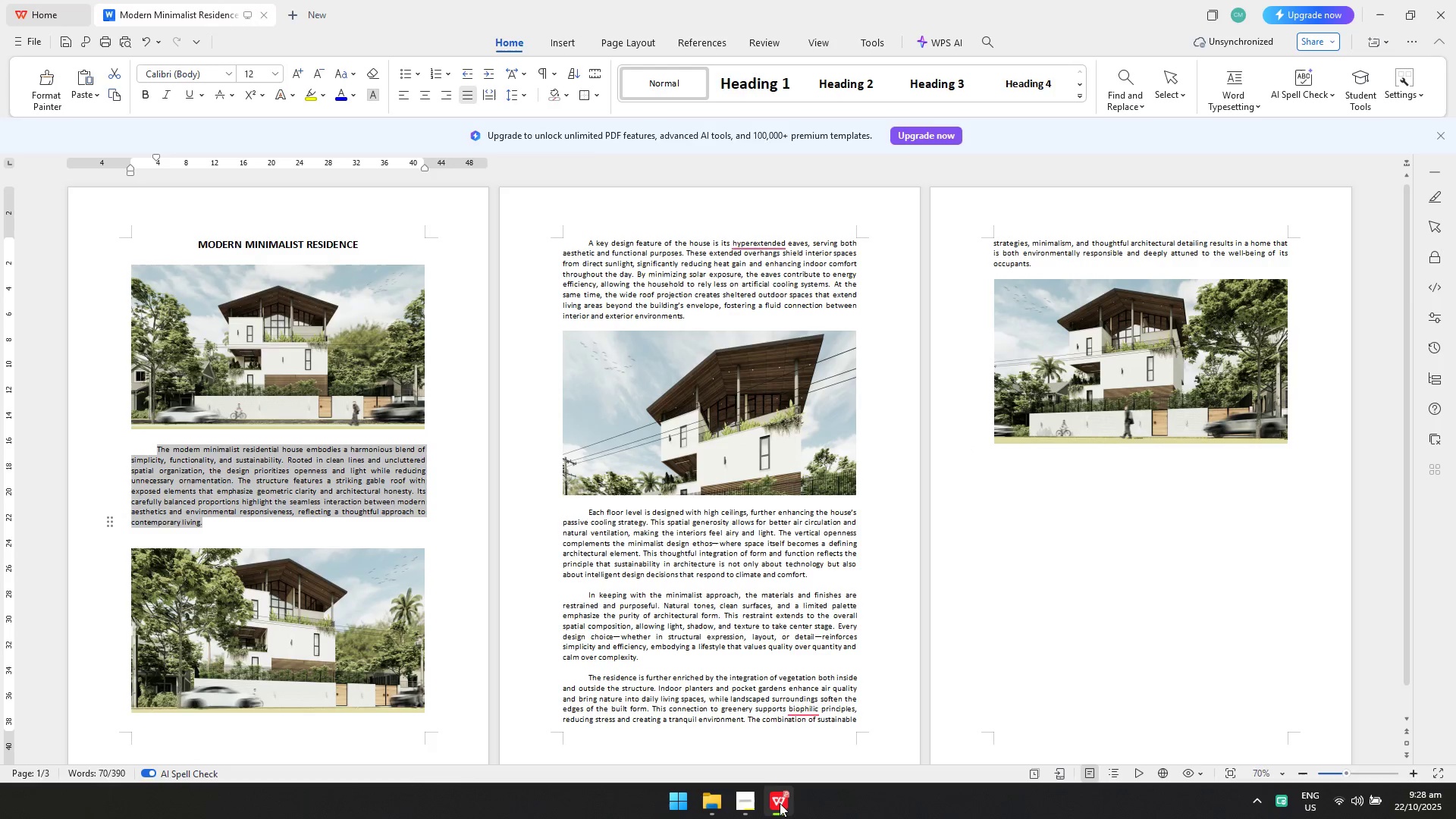 